 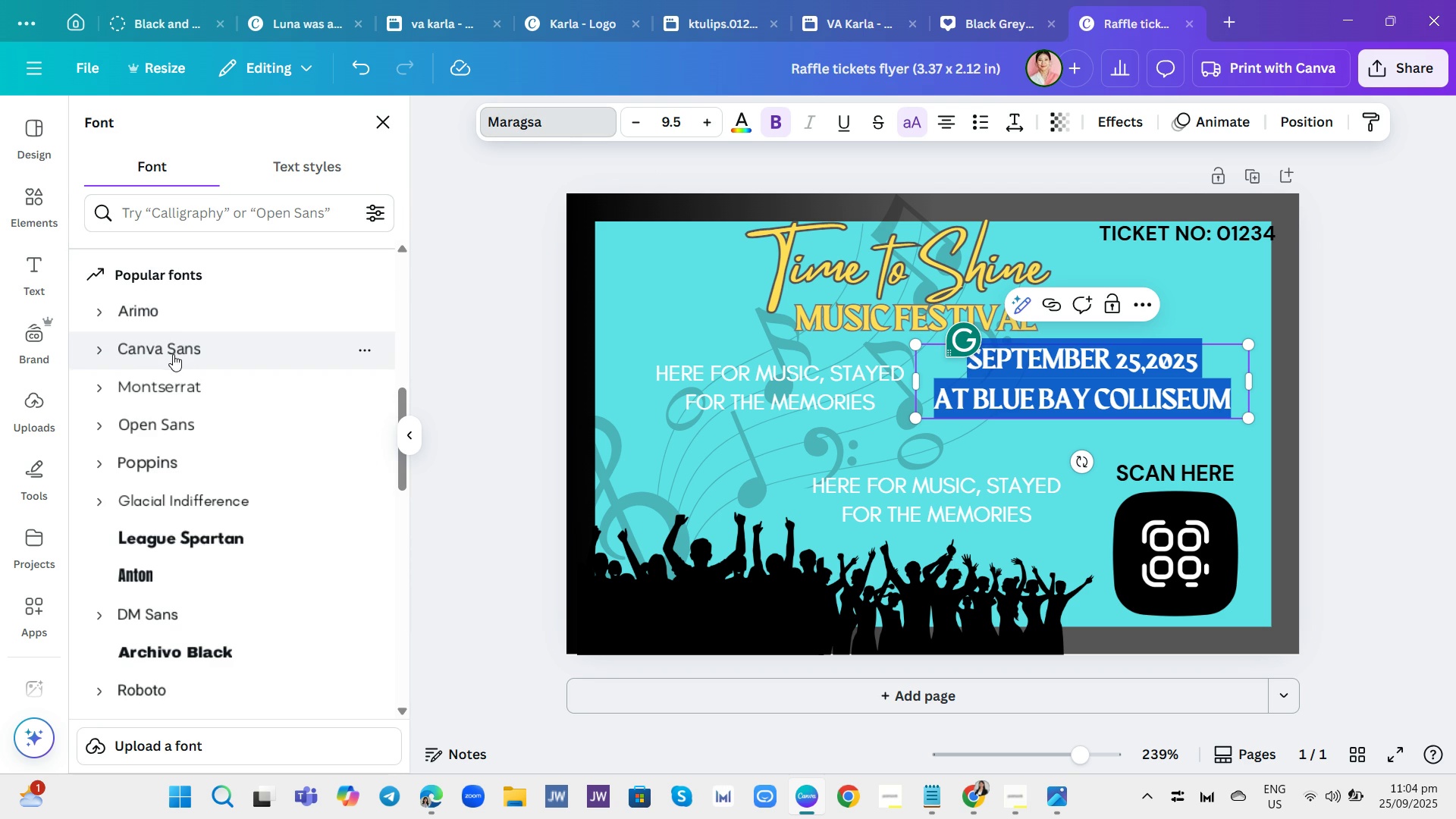 
left_click([209, 361])
 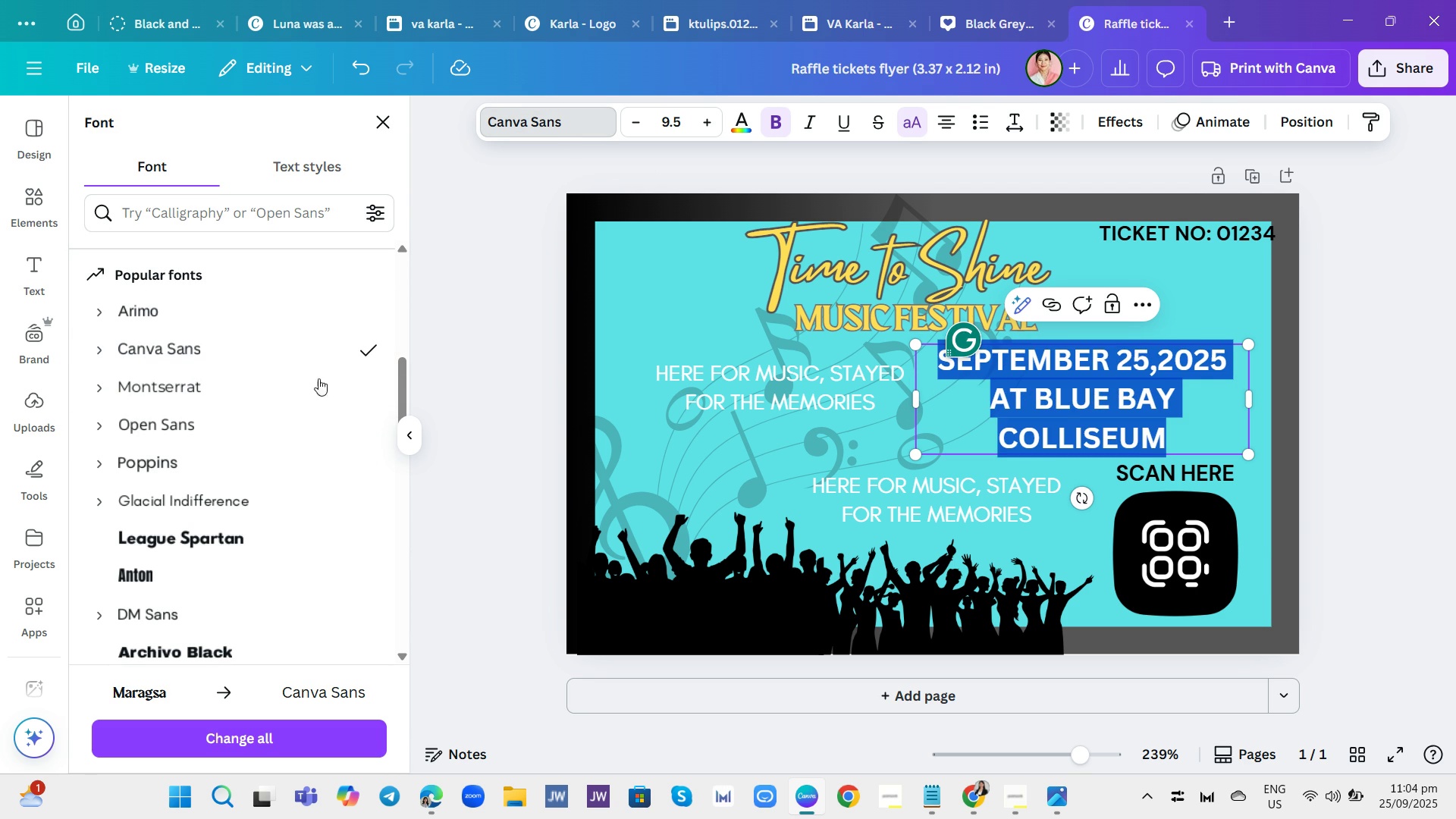 
mouse_move([709, 375])
 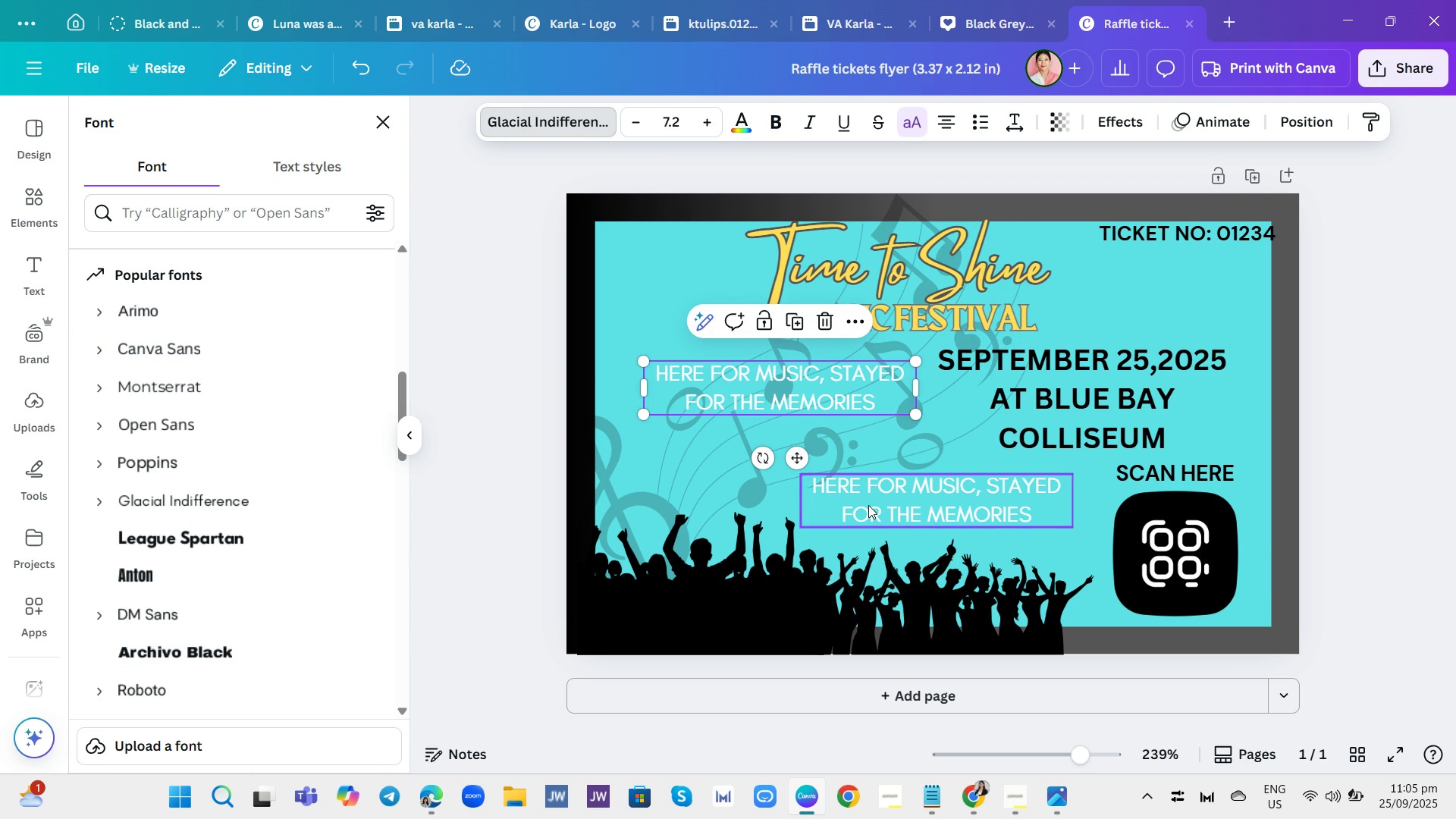 
left_click([868, 505])
 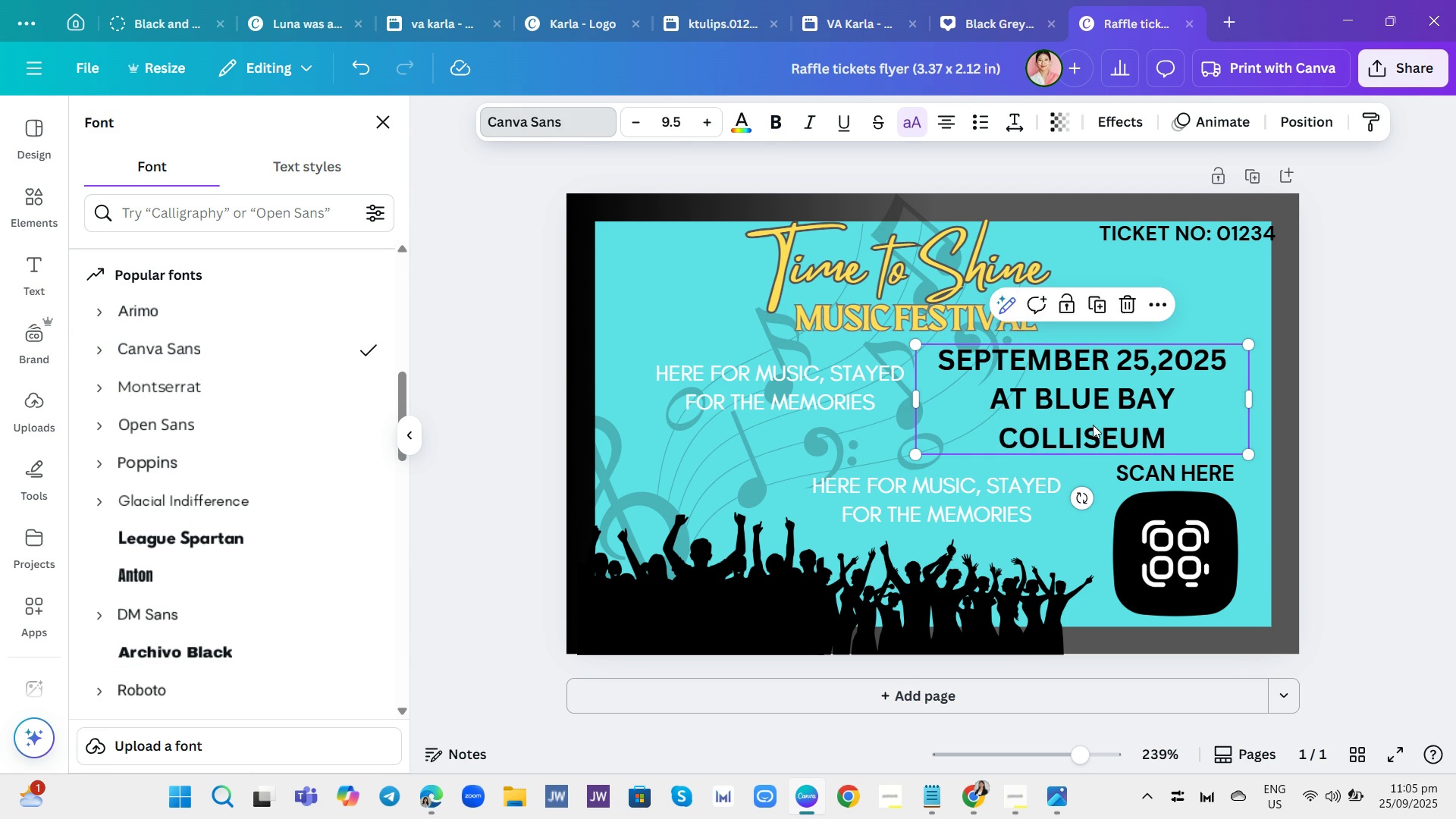 
double_click([1093, 425])
 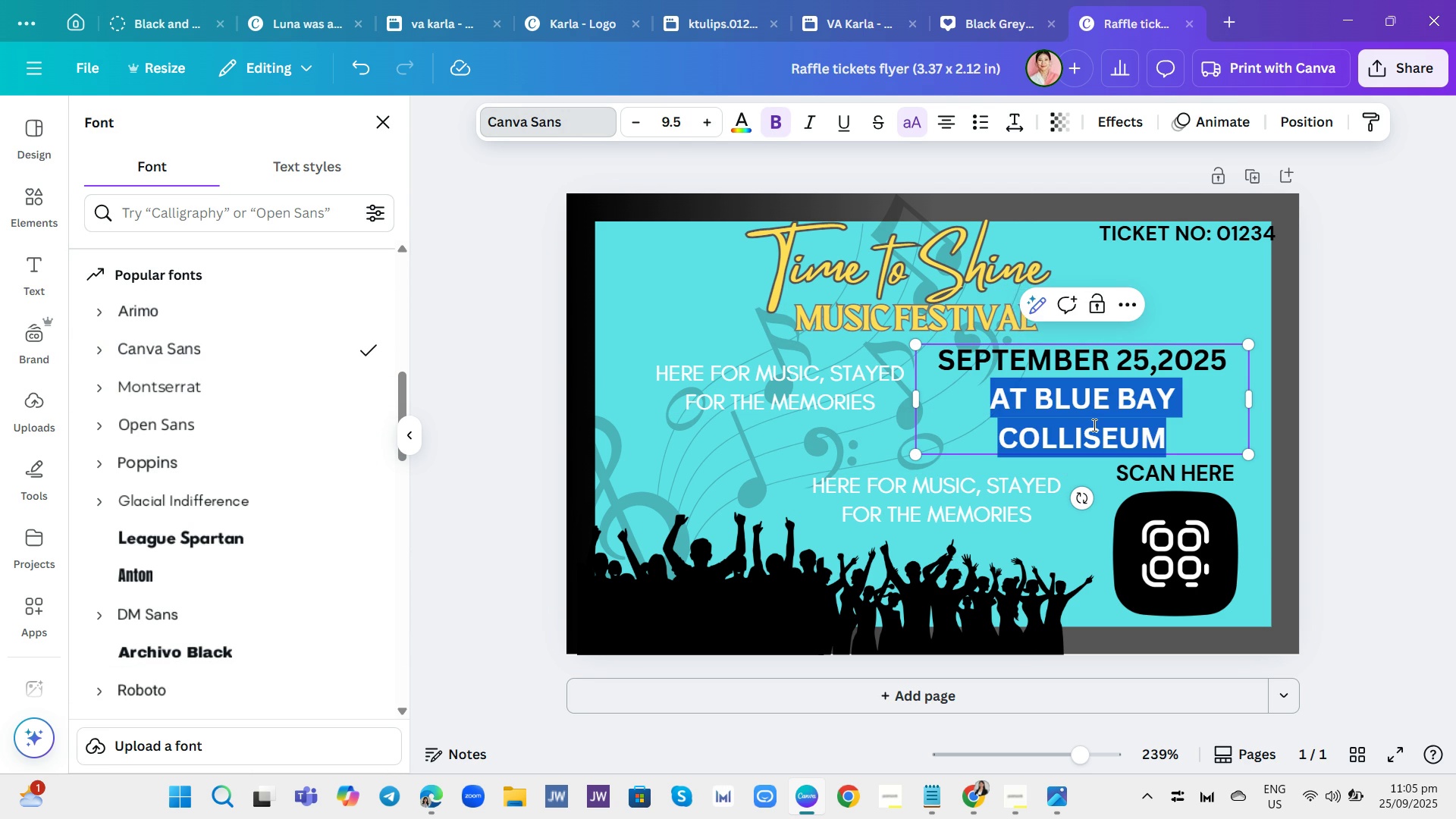 
triple_click([1093, 425])
 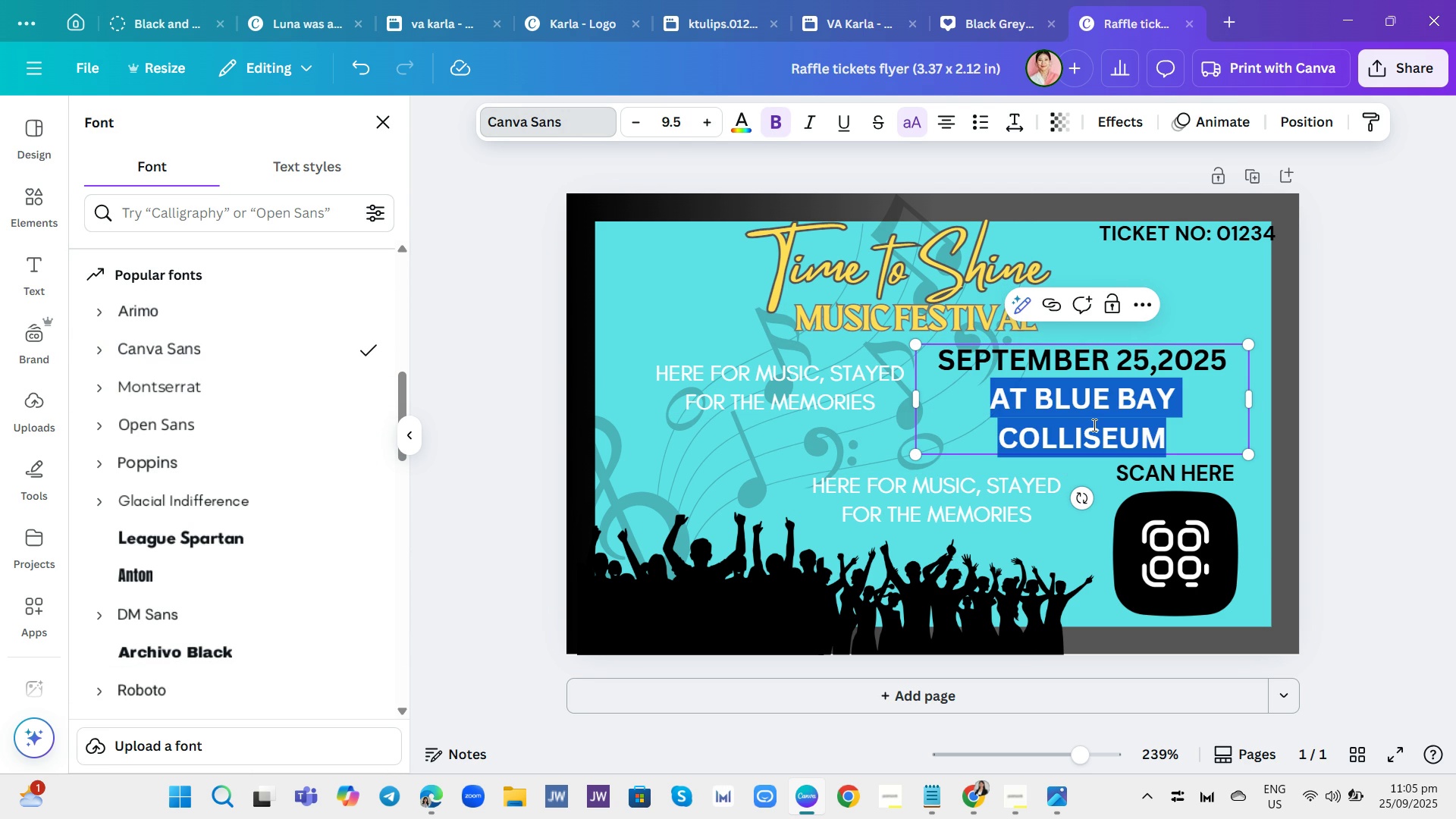 
triple_click([1093, 425])
 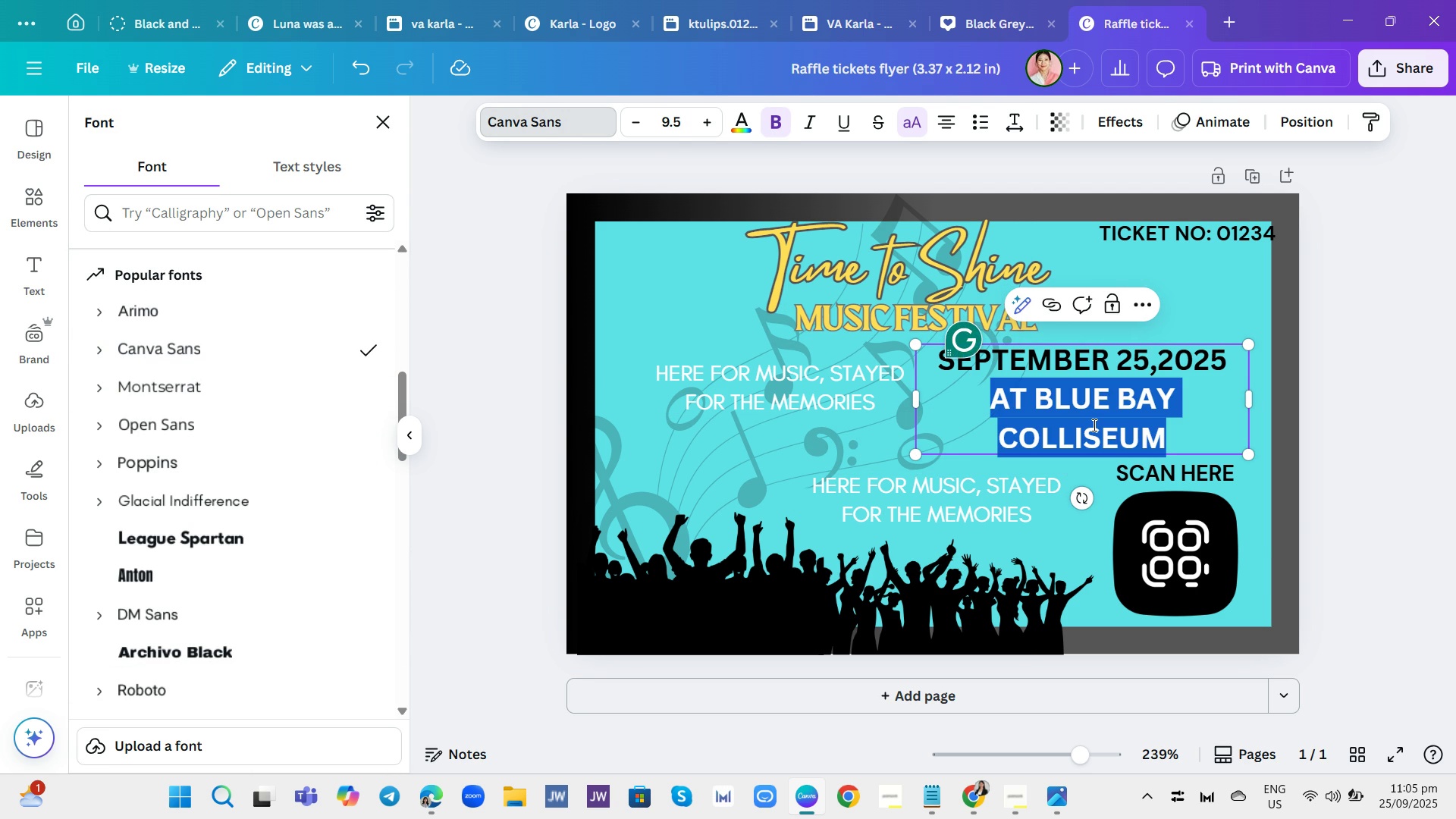 
triple_click([1093, 425])
 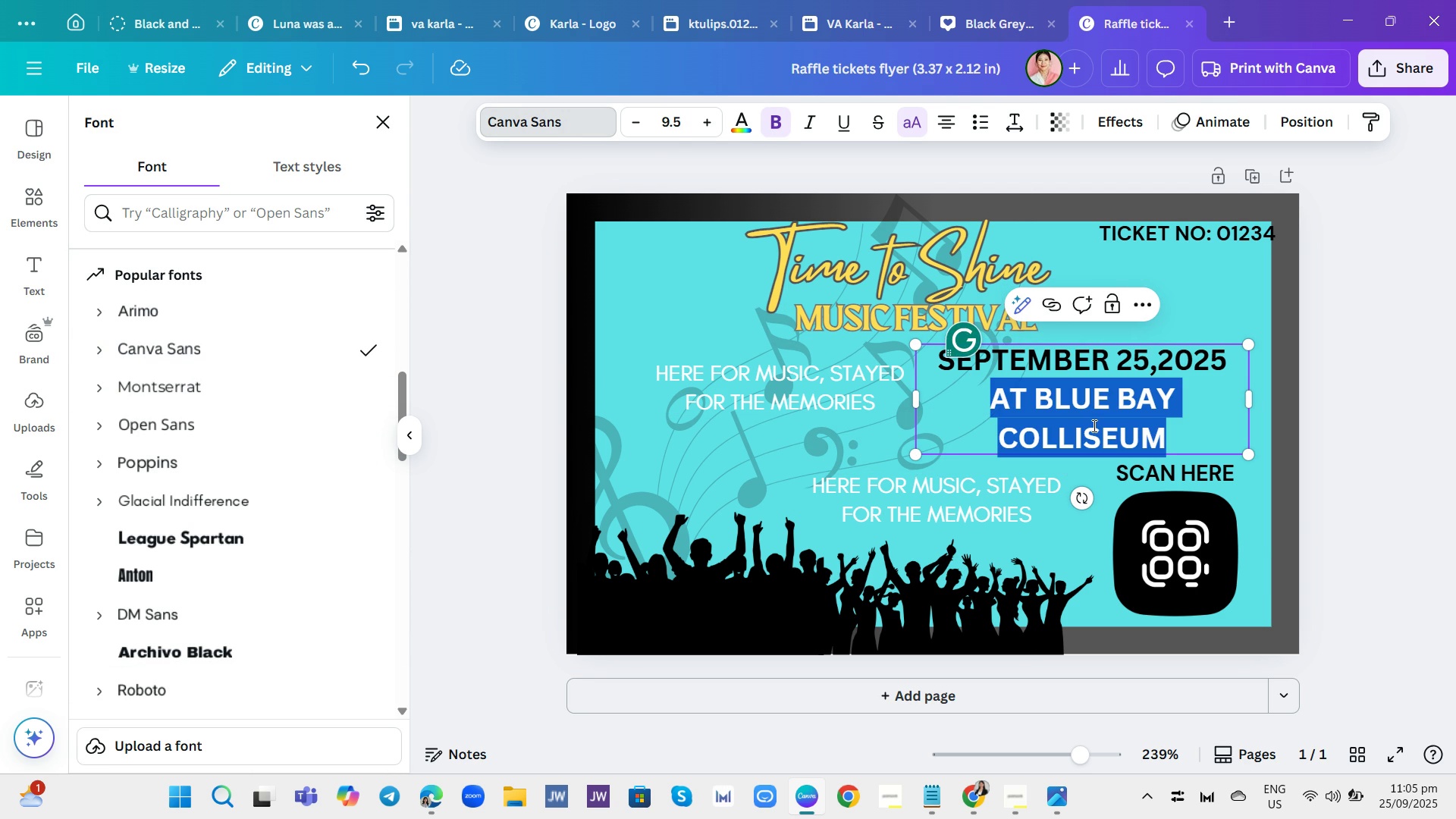 
triple_click([1093, 425])